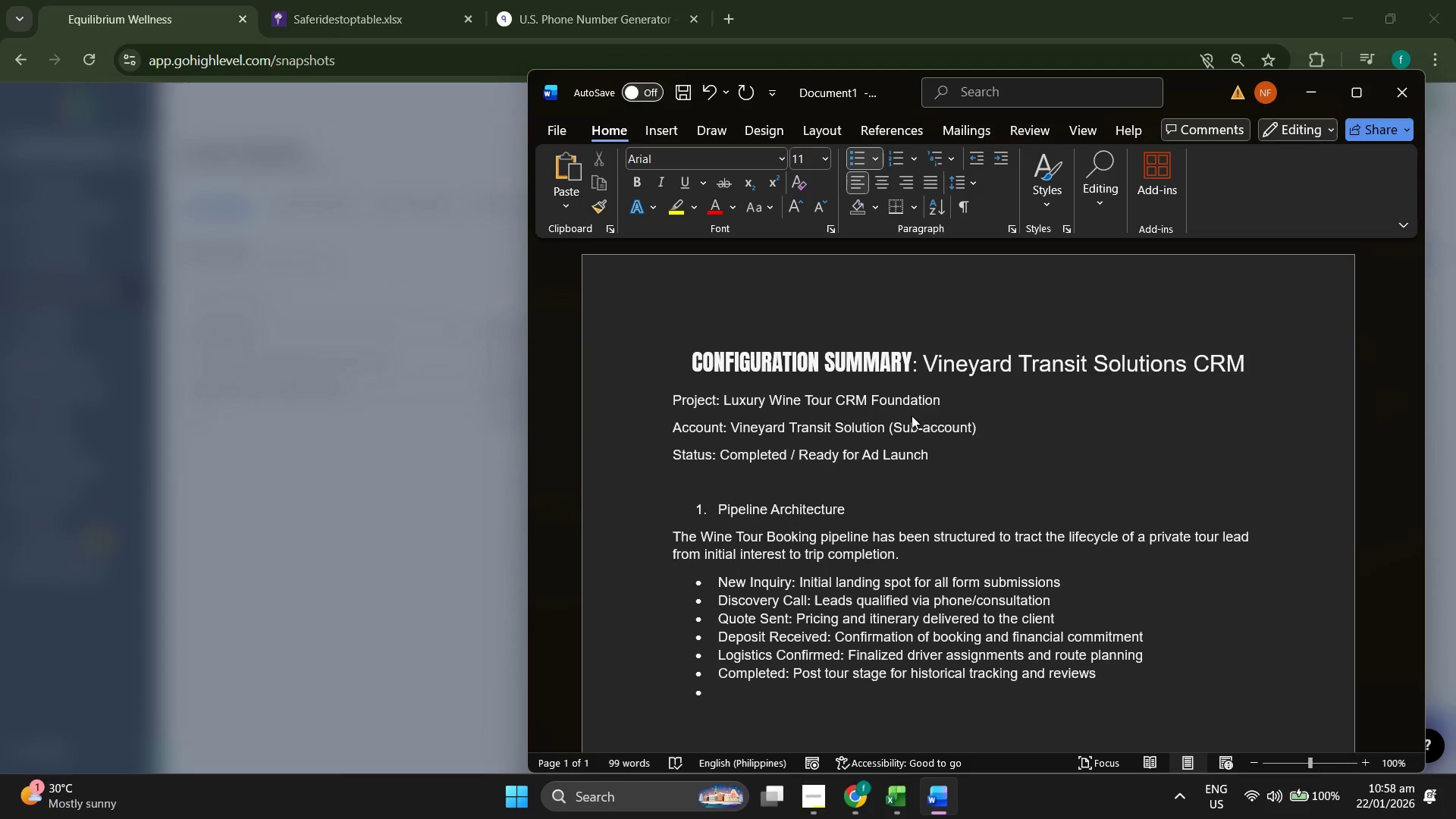 
key(Enter)
 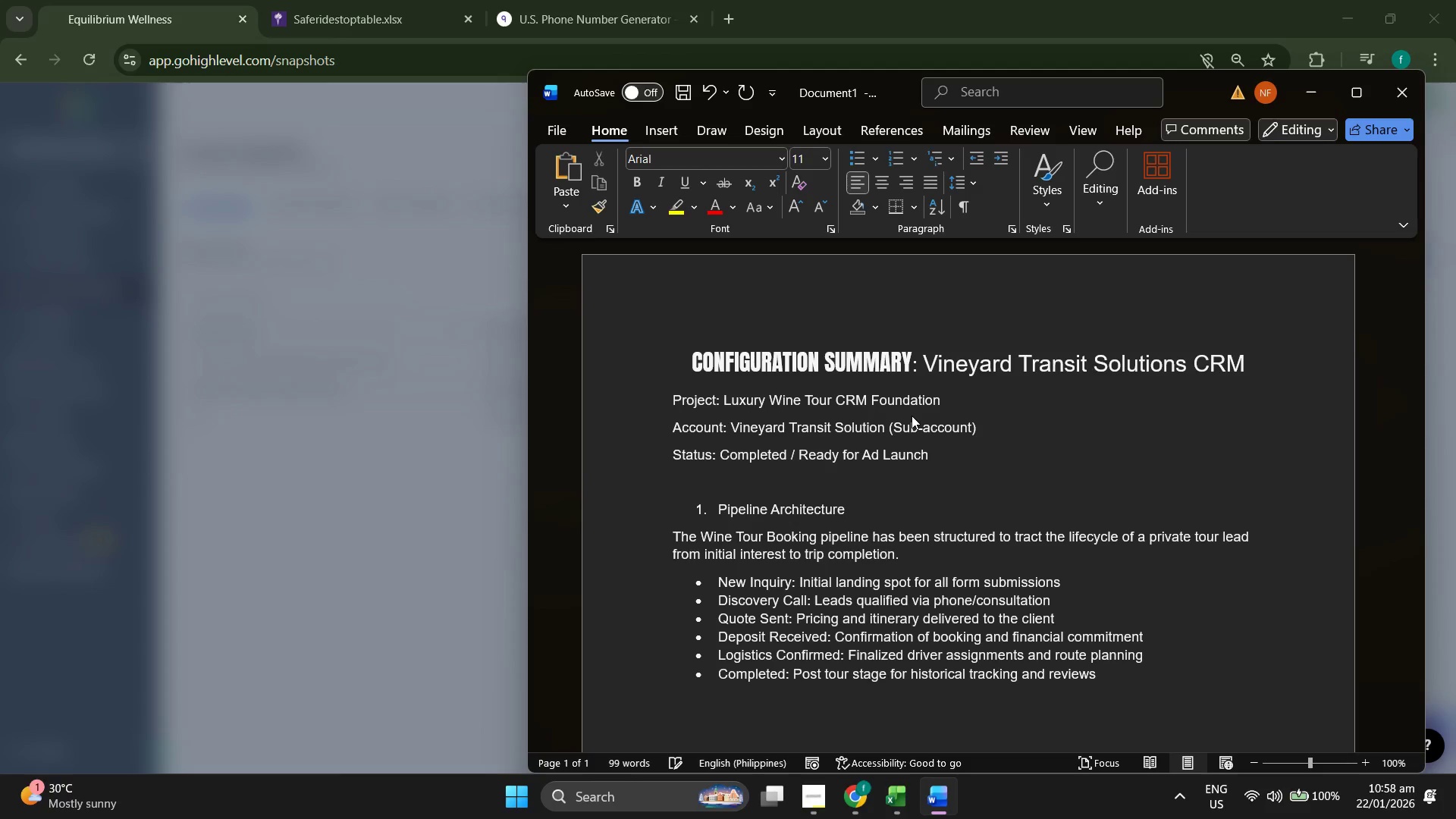 
key(2)
 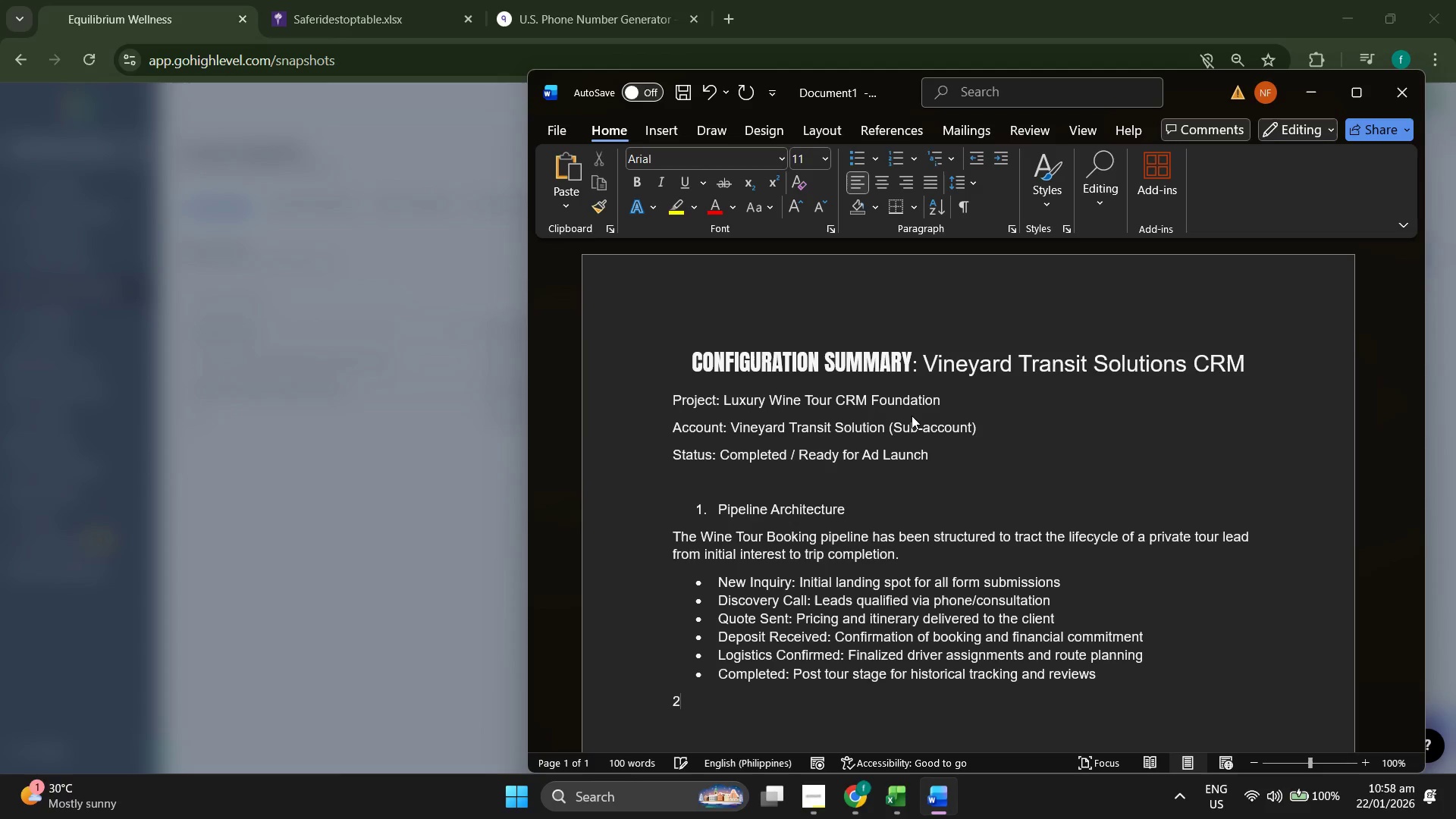 
key(Period)
 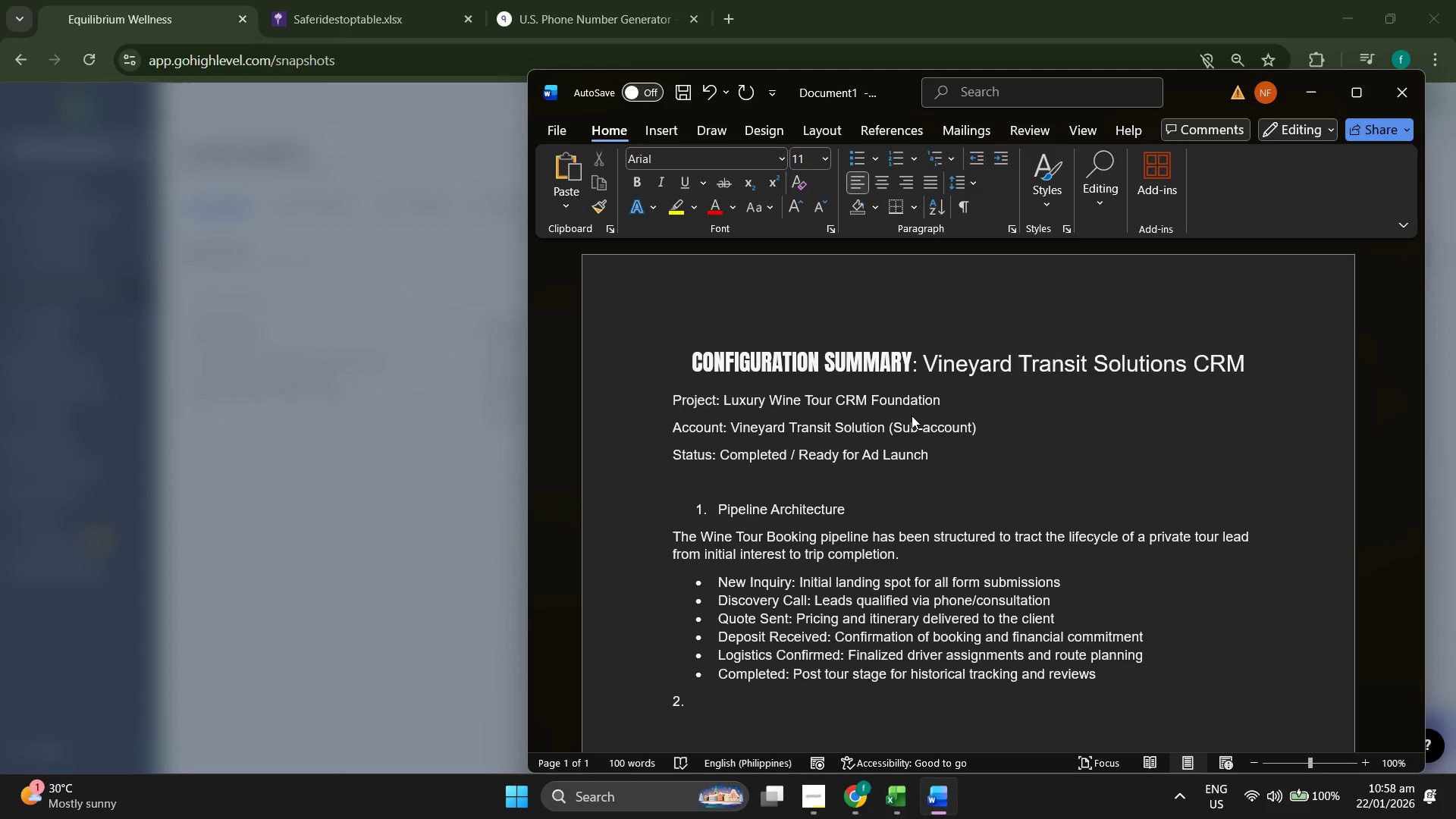 
key(Backspace)
 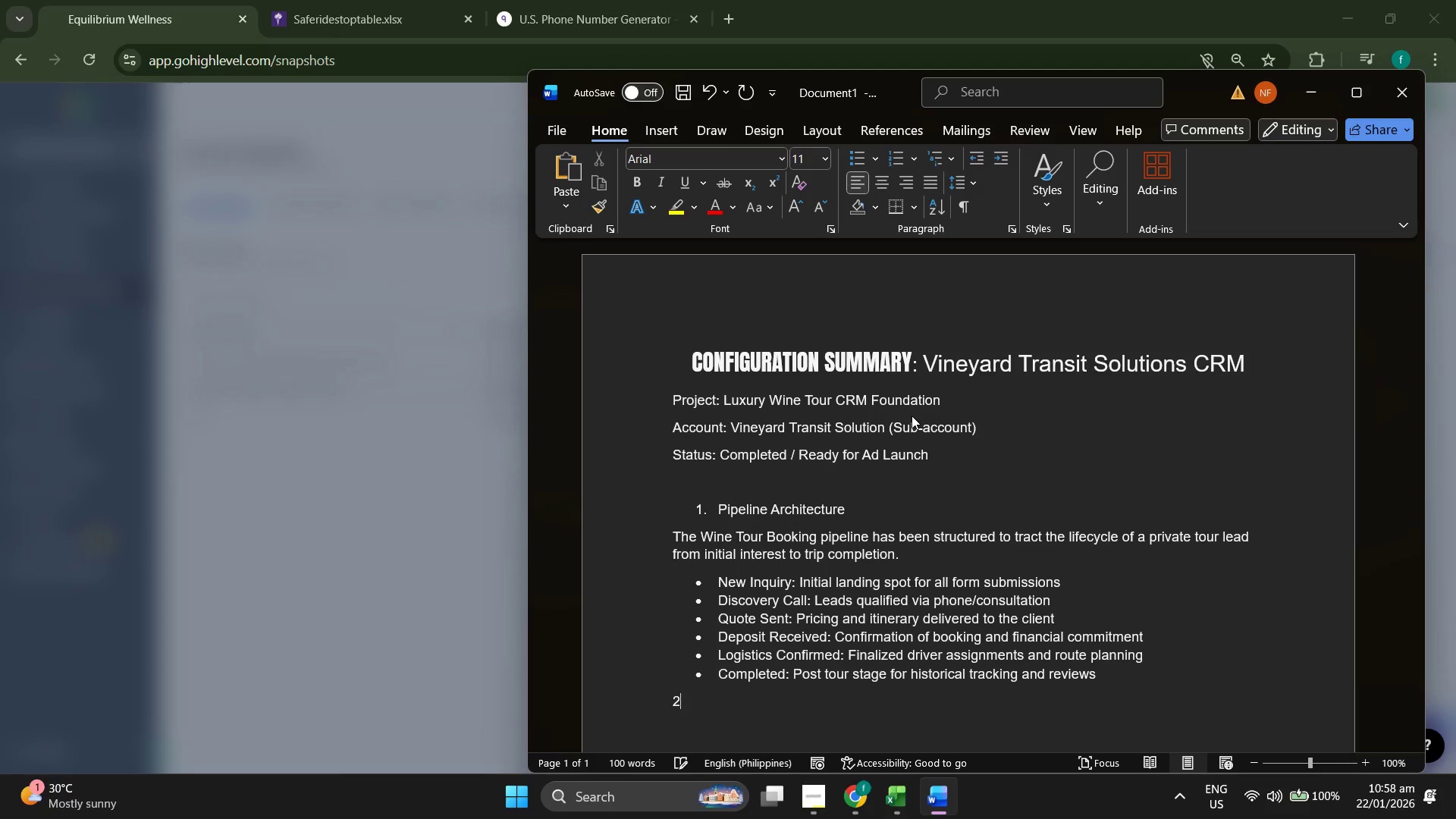 
key(Backspace)
 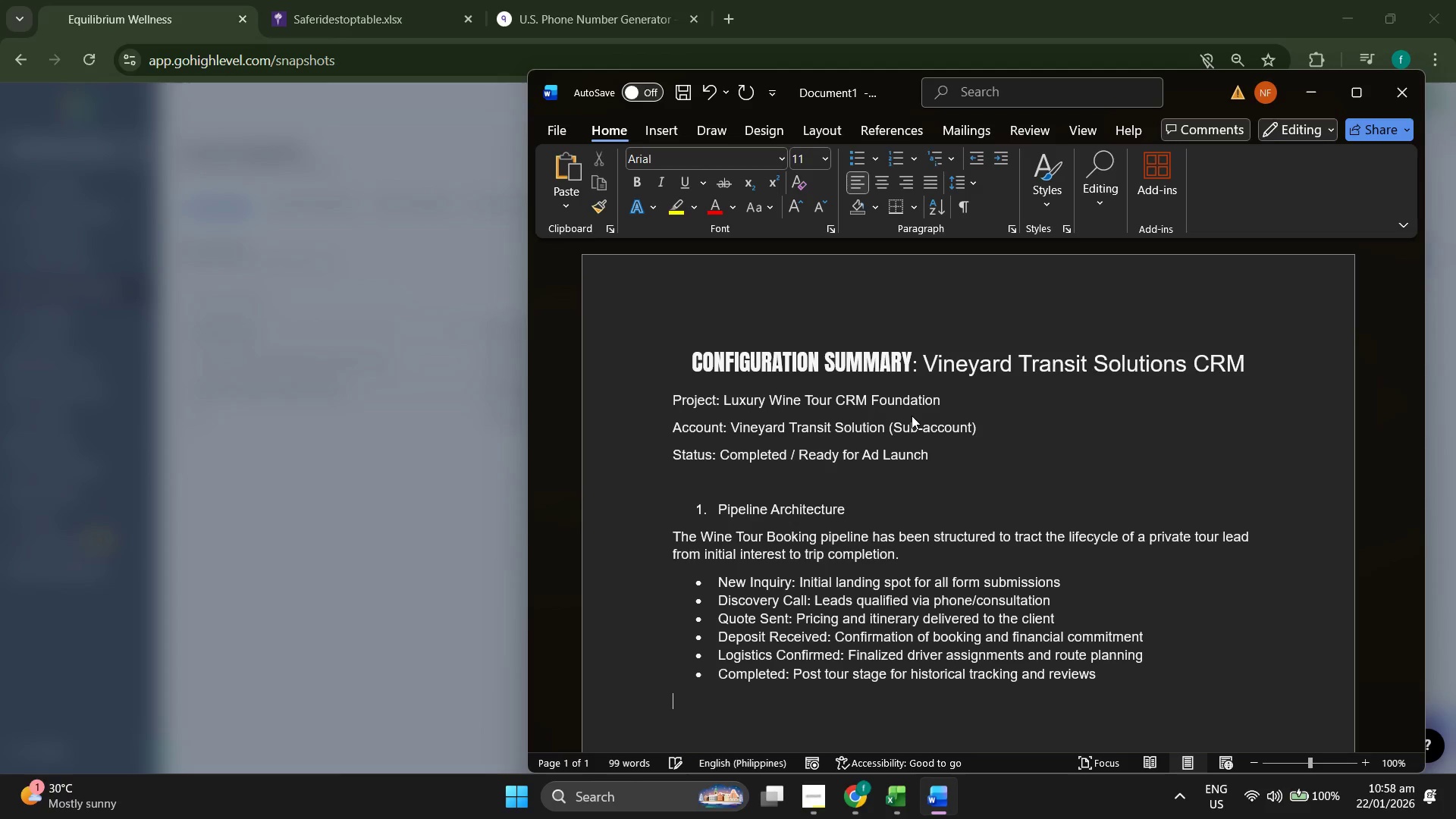 
key(Space)
 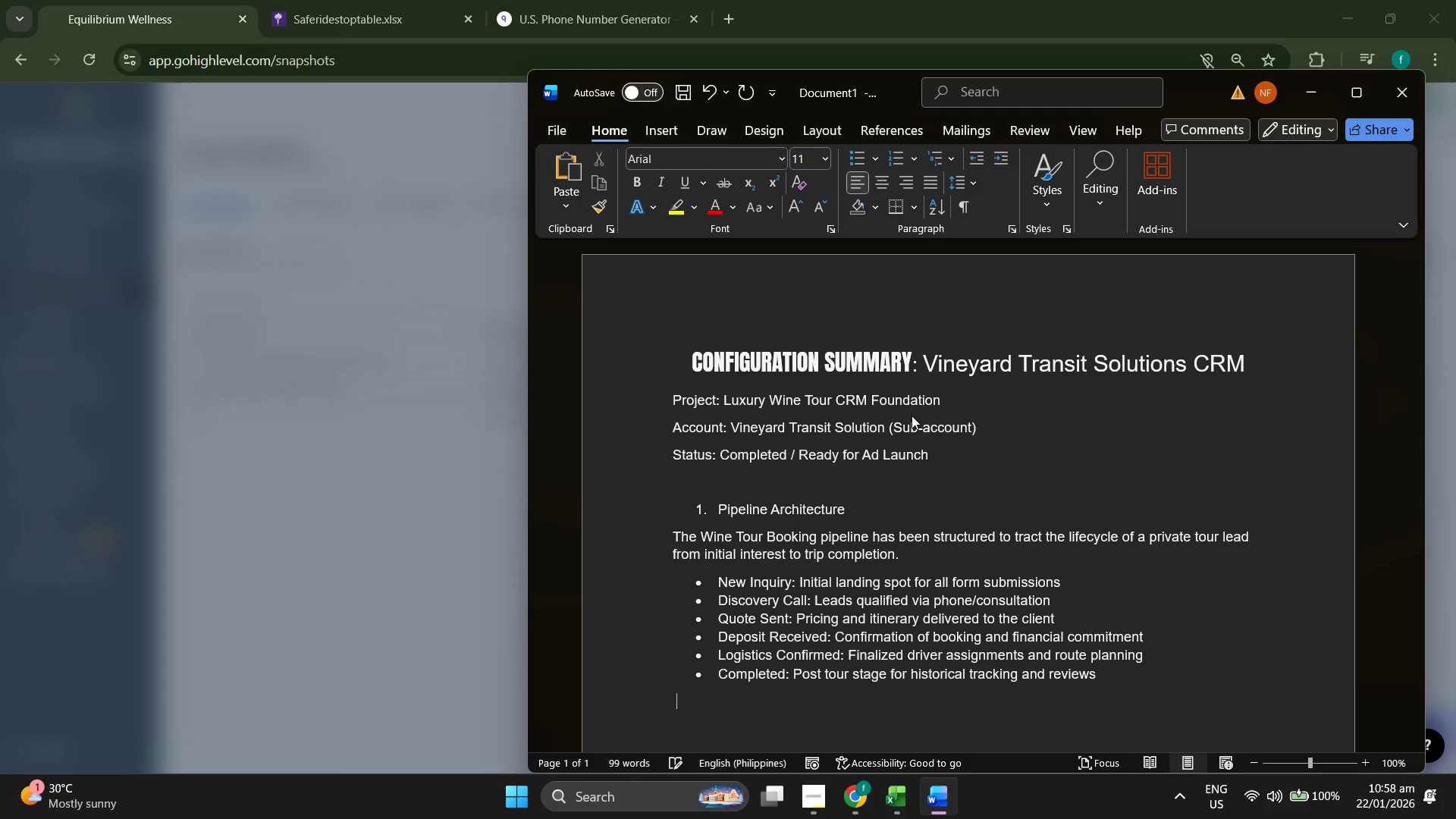 
key(Space)
 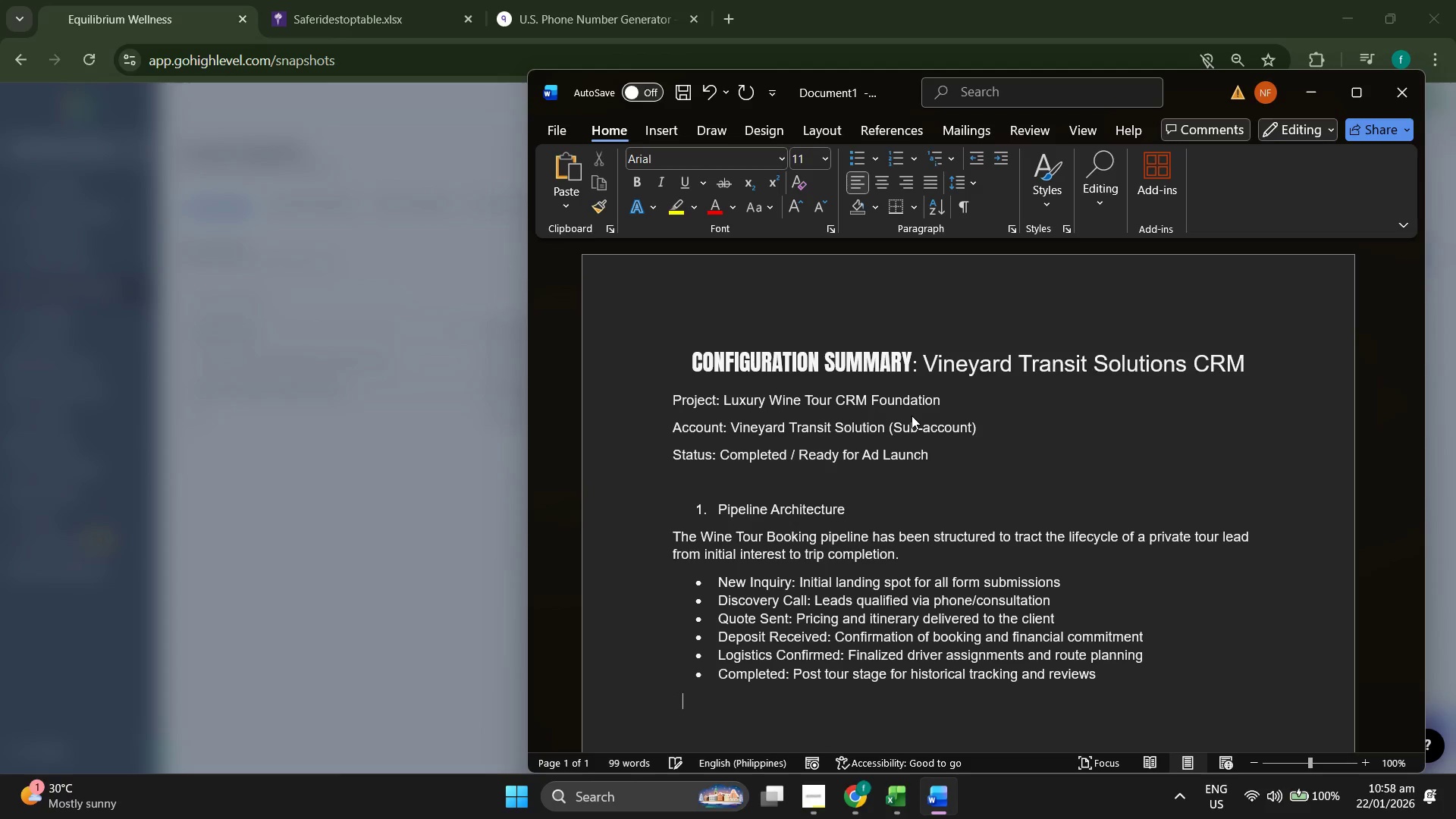 
key(Space)
 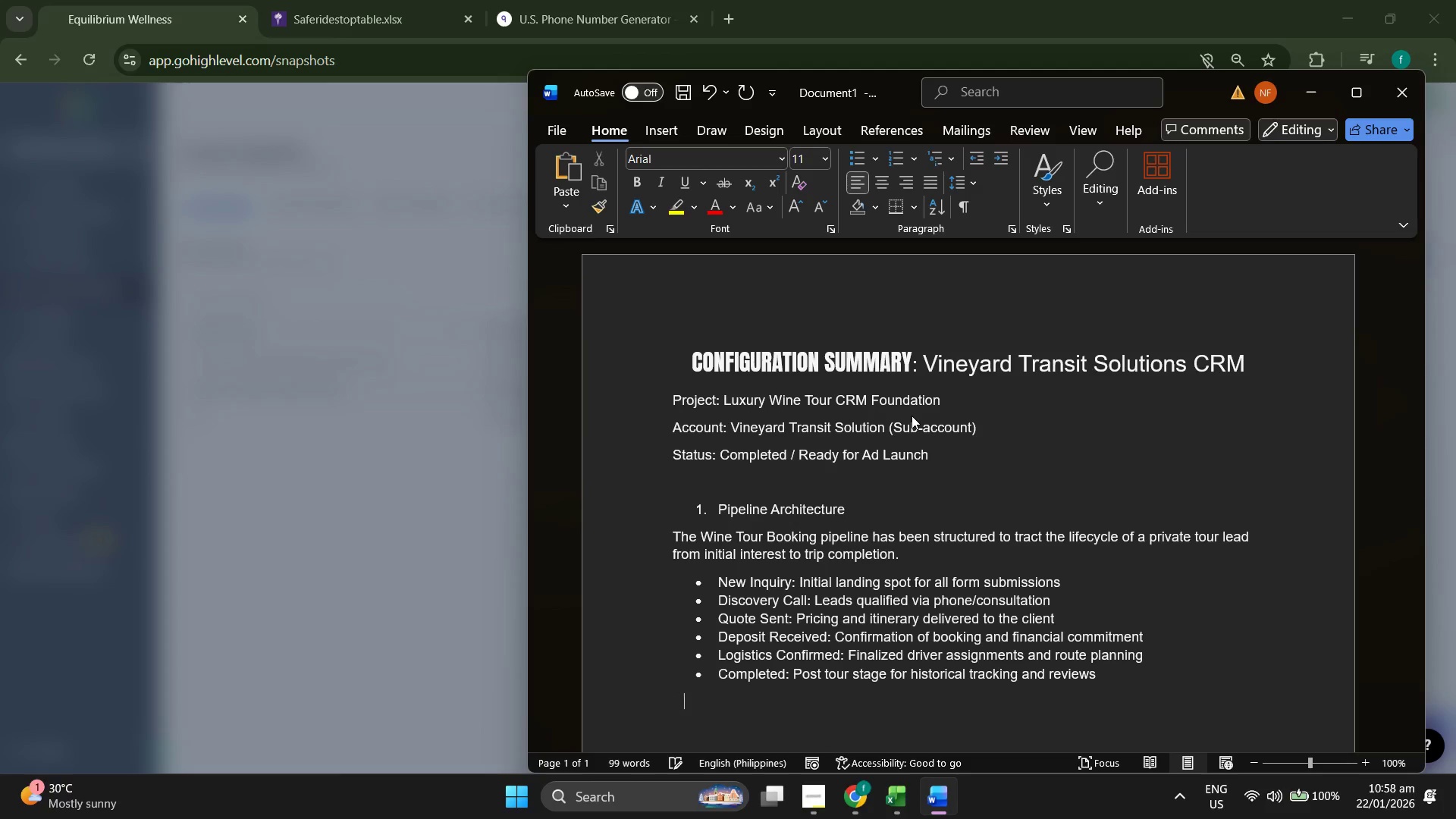 
key(Space)
 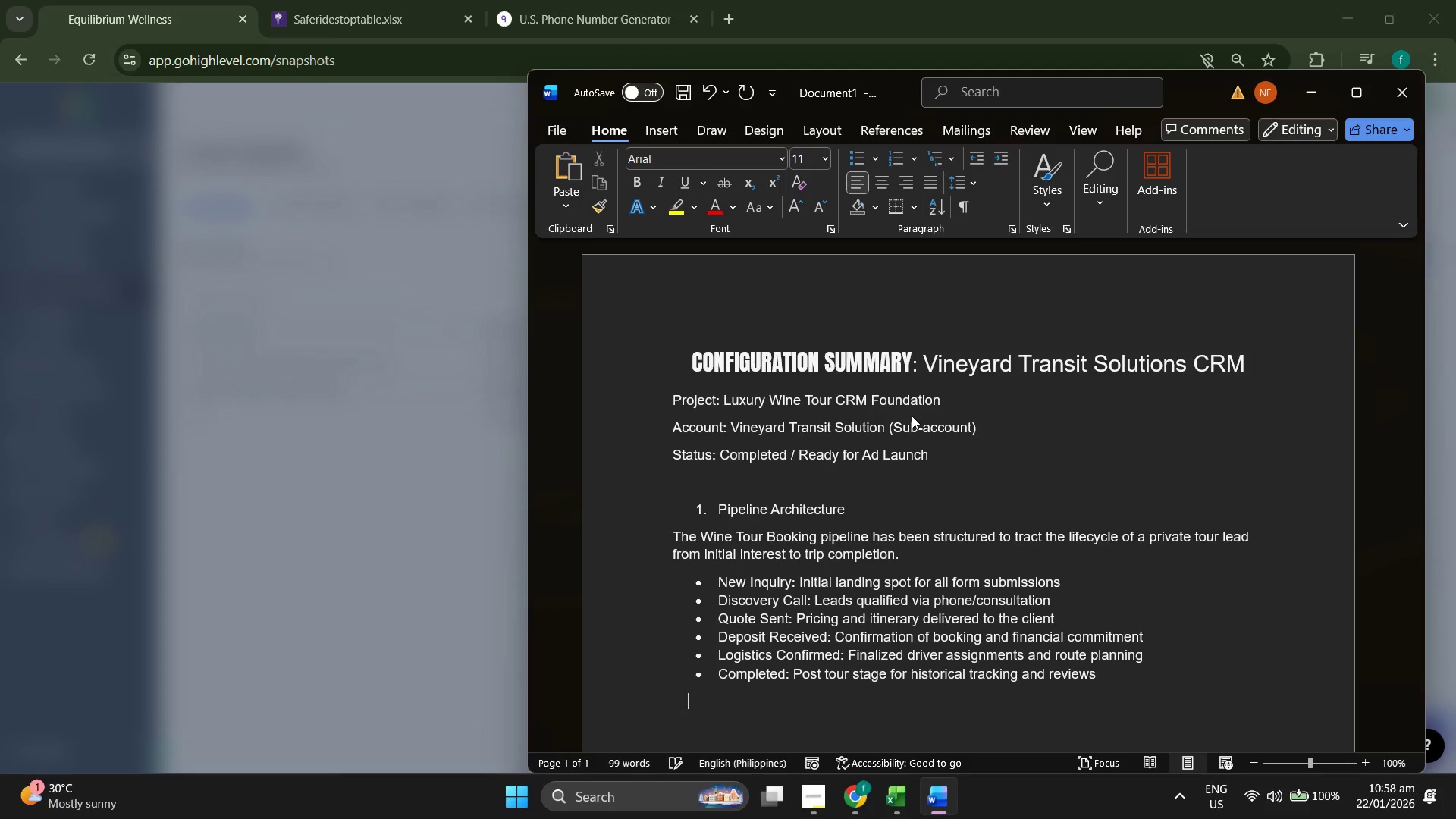 
key(Space)
 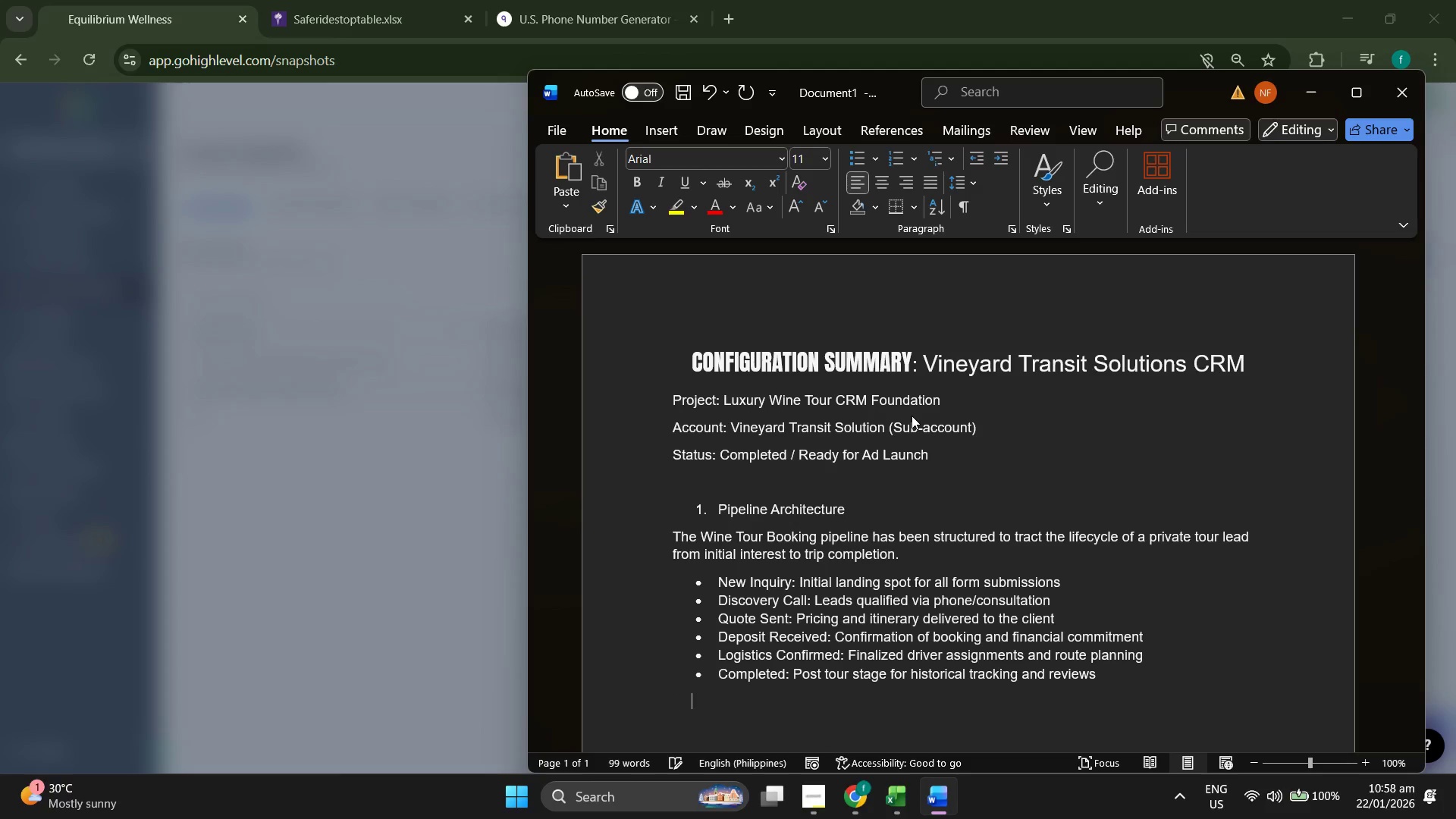 
key(Space)
 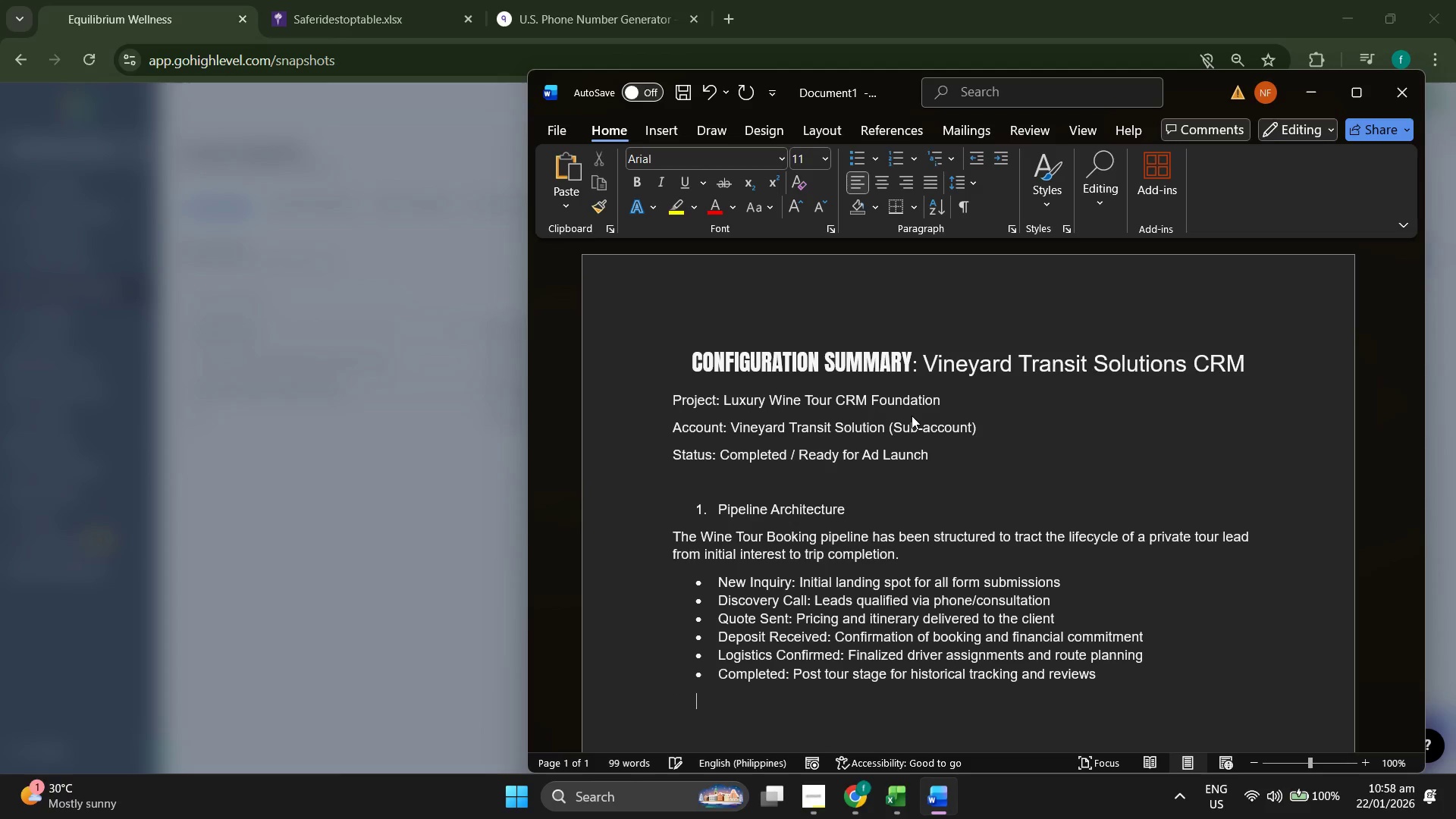 
key(2)
 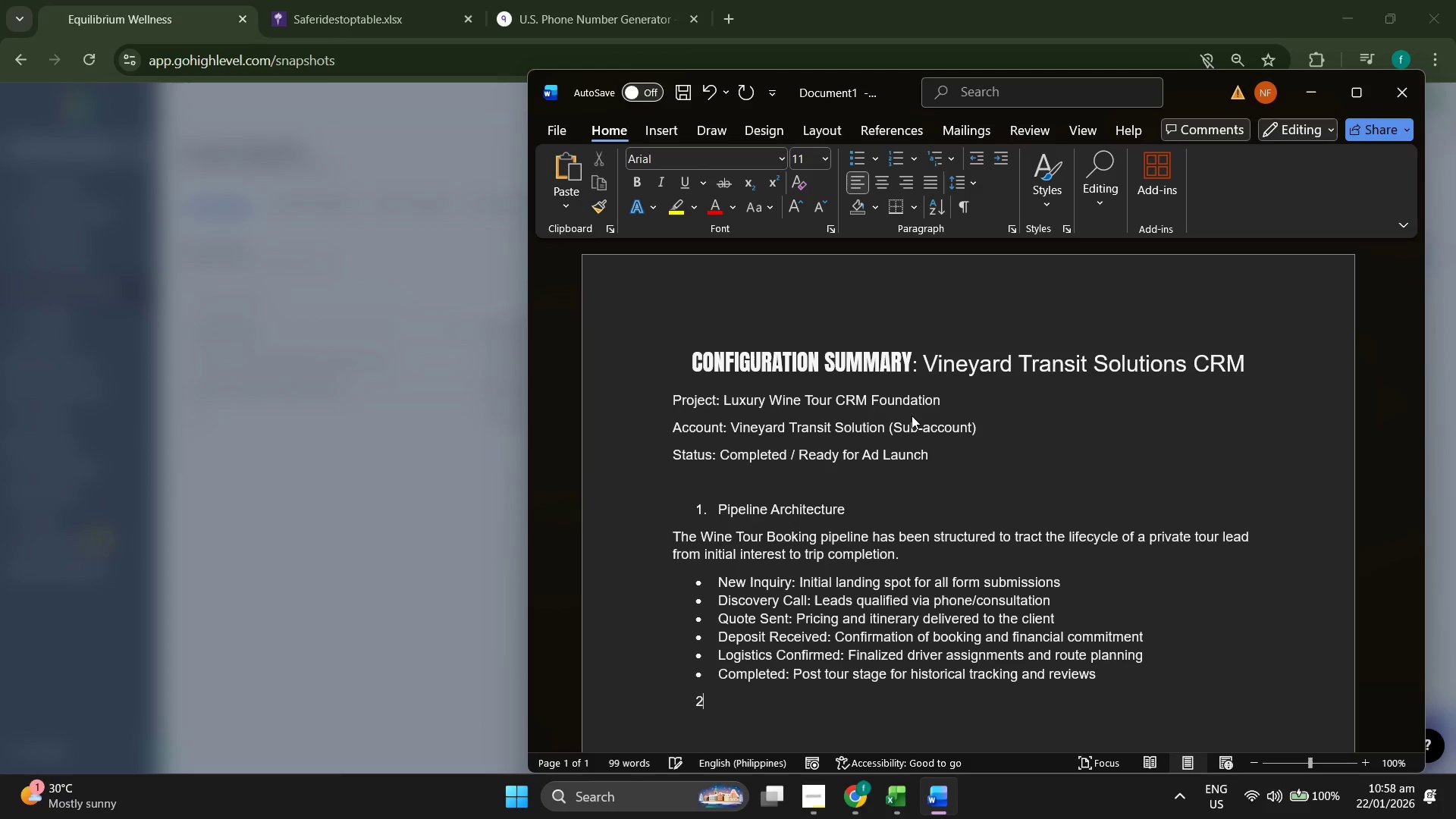 
key(Period)
 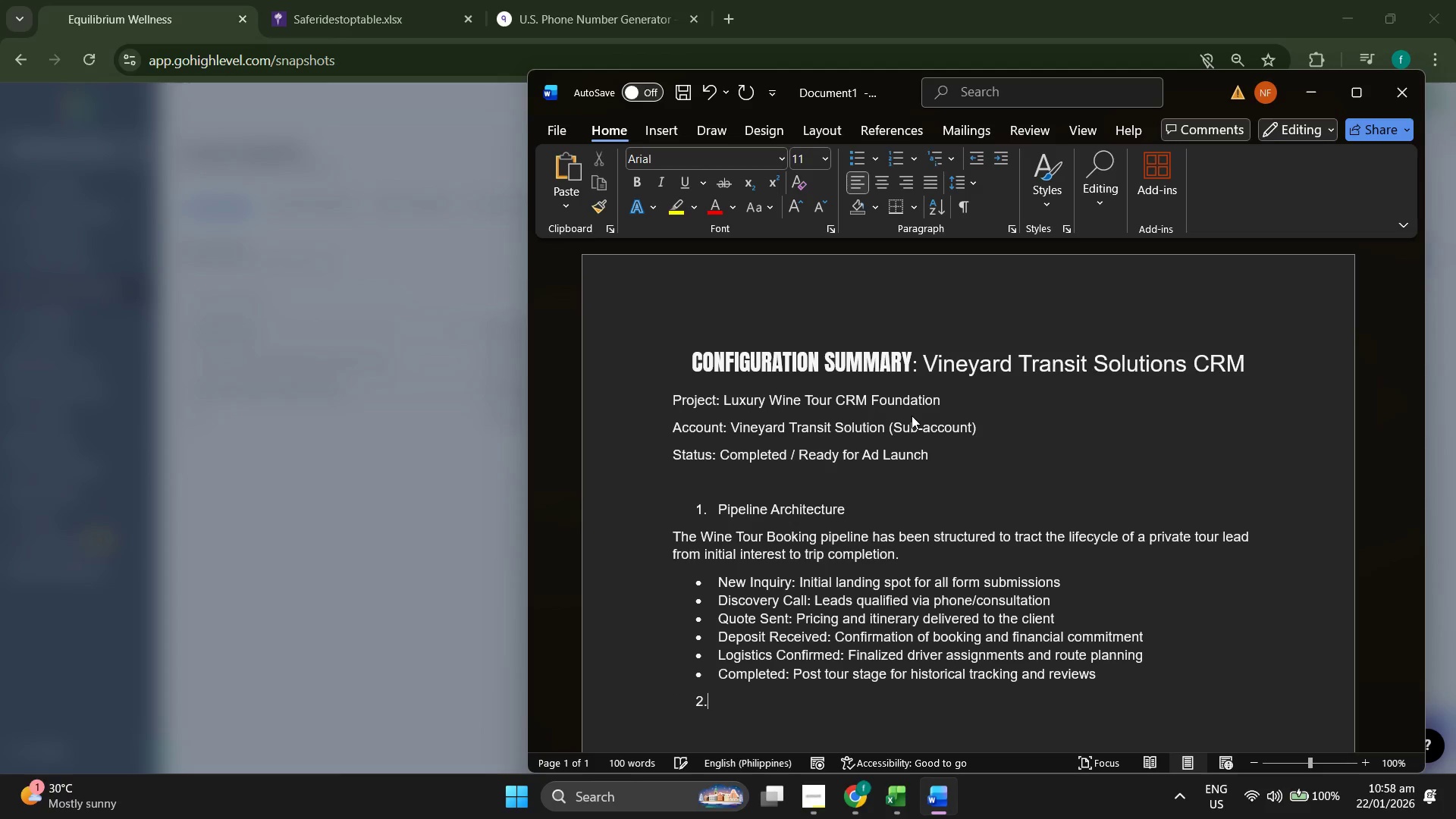 
key(Space)
 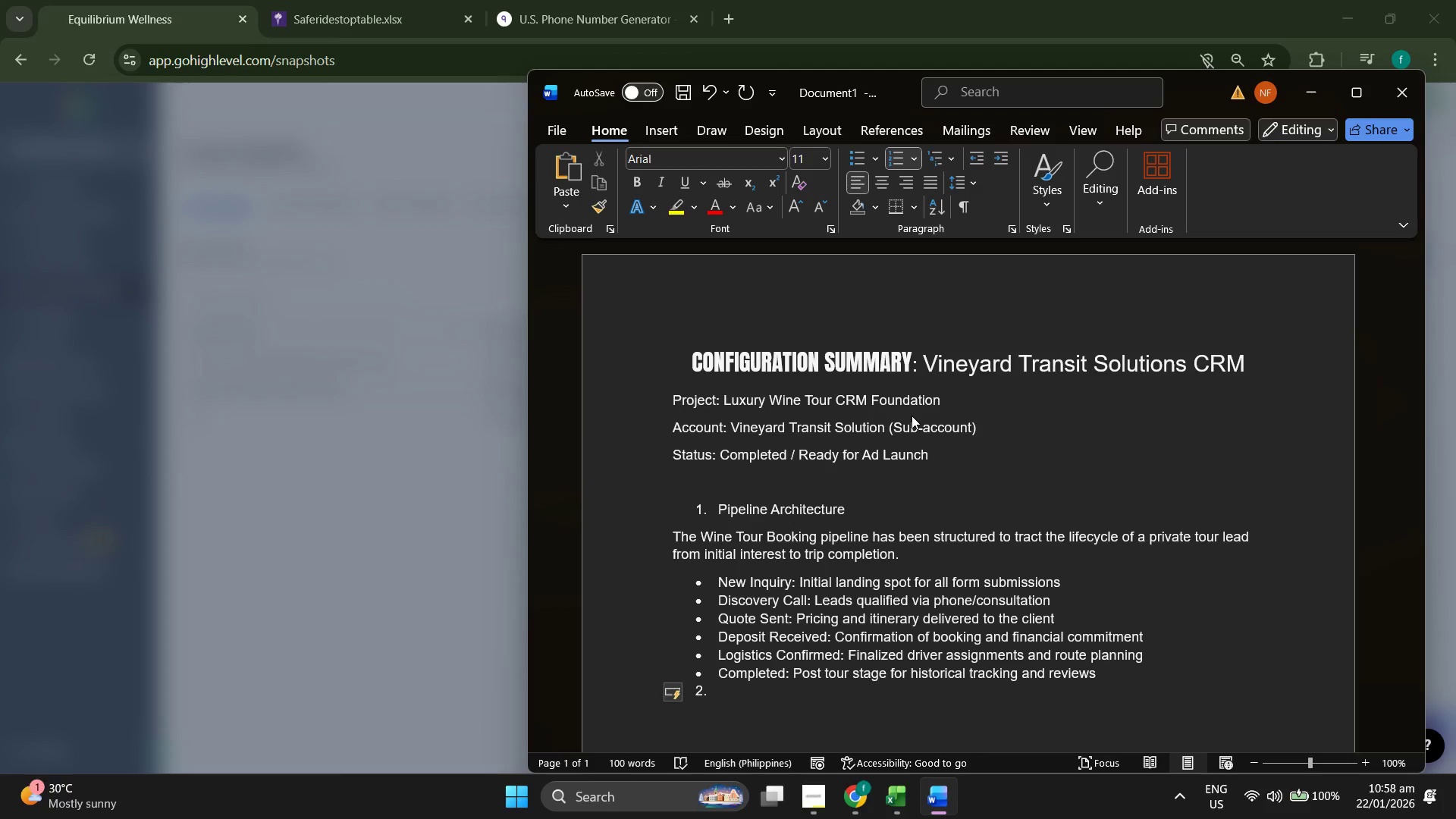 
key(Backspace)
 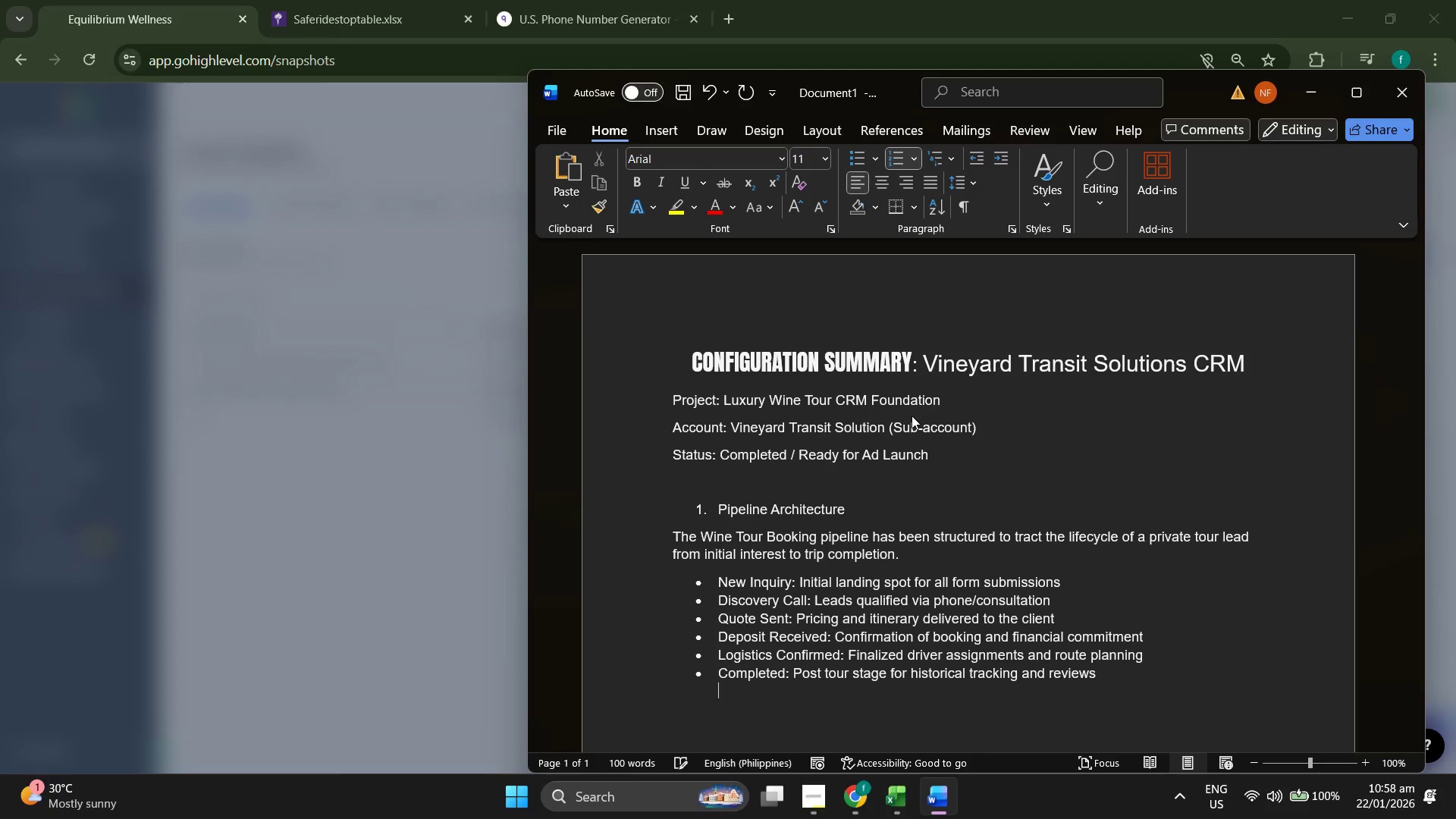 
key(Backspace)
 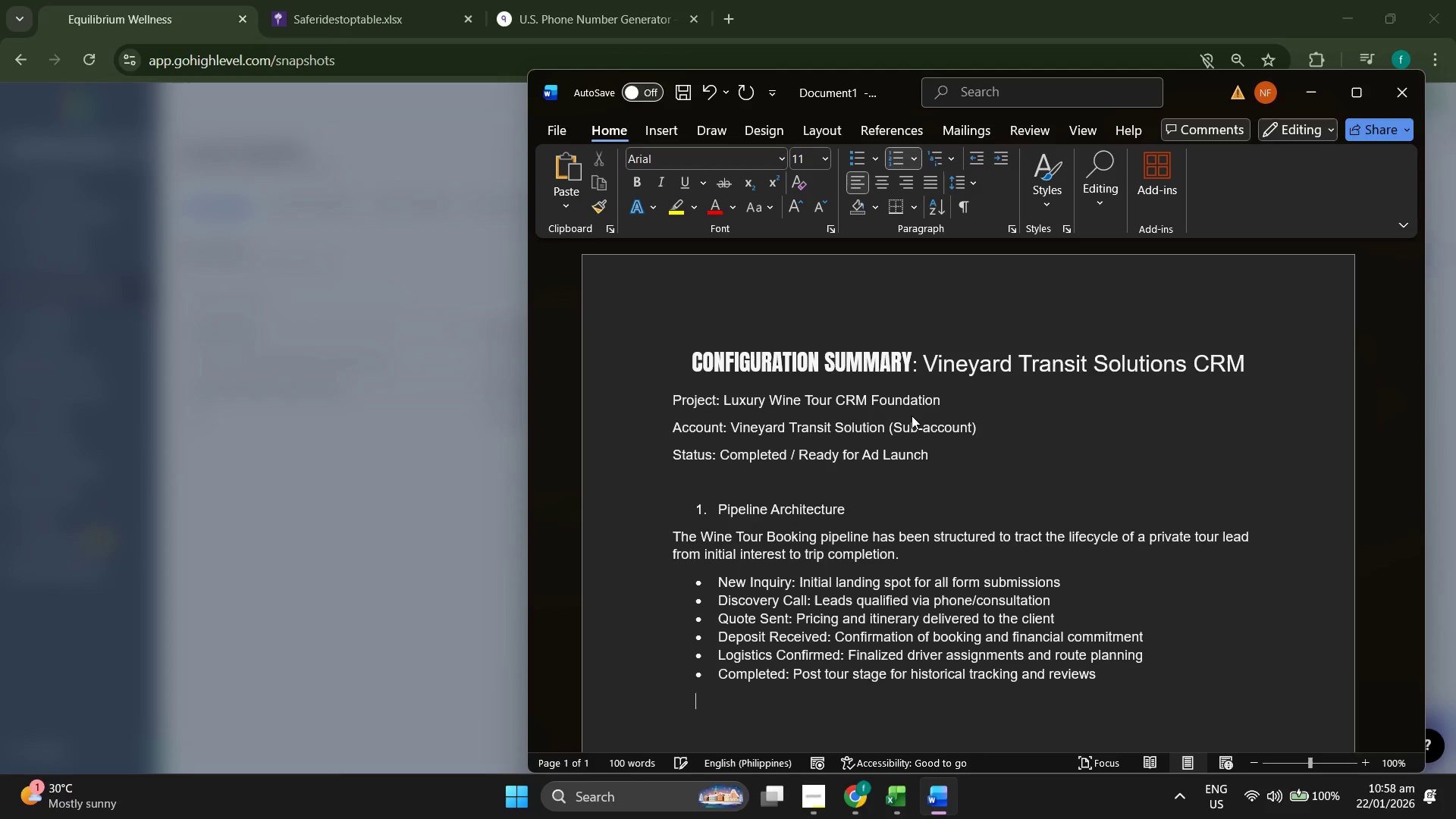 
key(Backspace)
 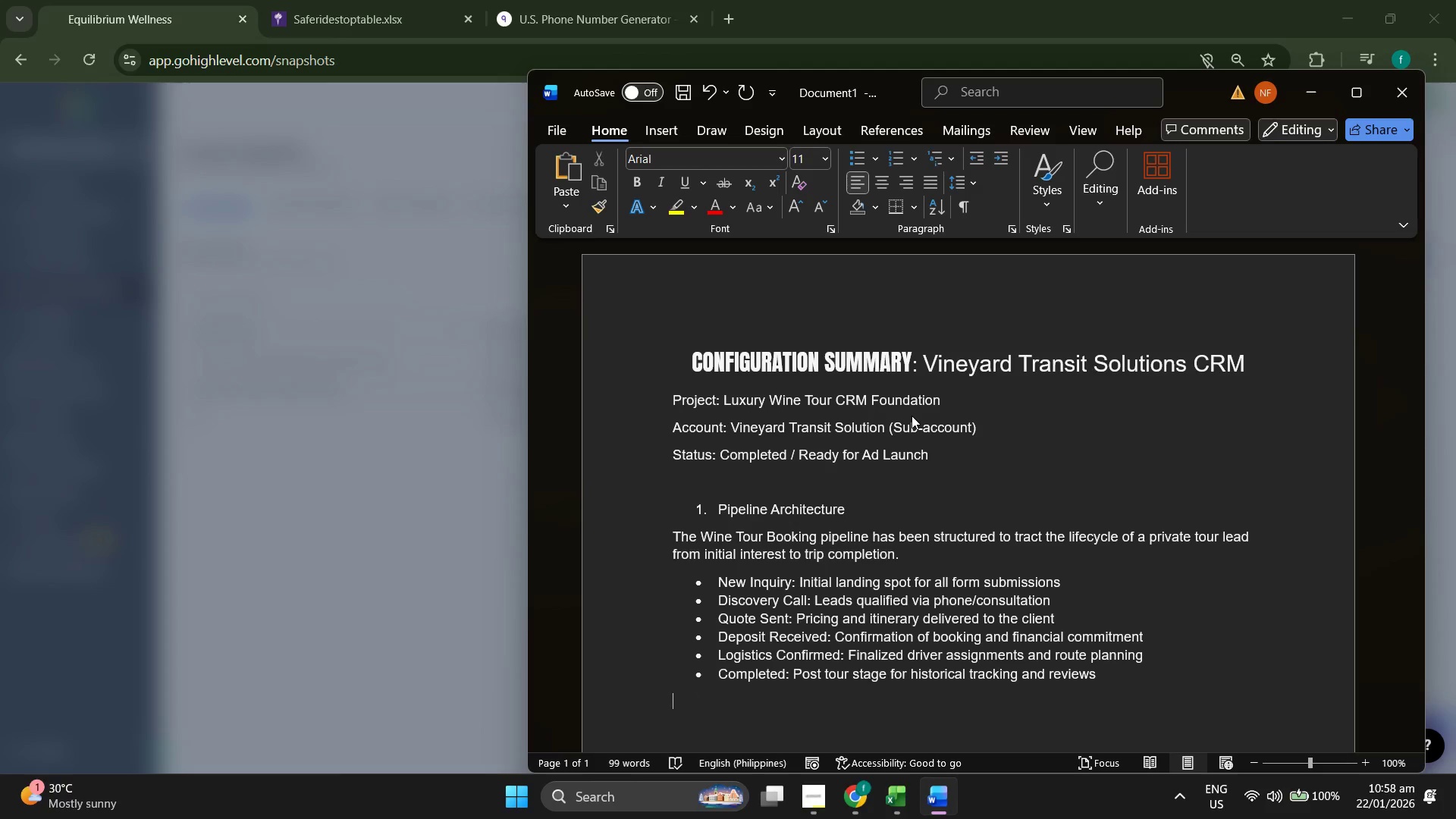 
key(Enter)
 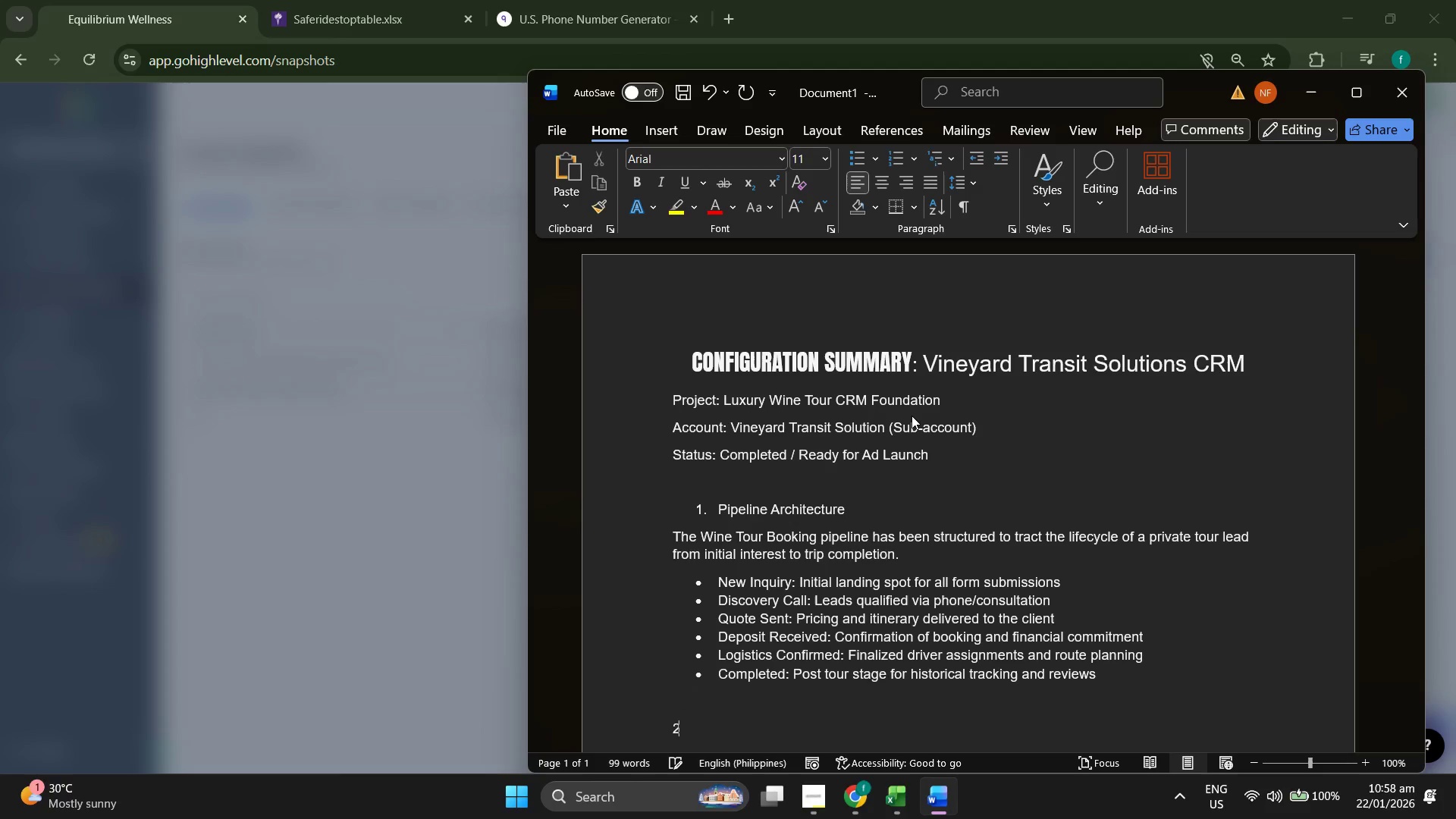 
type(2)
key(Backspace)
type(      2. Data  Collection)
 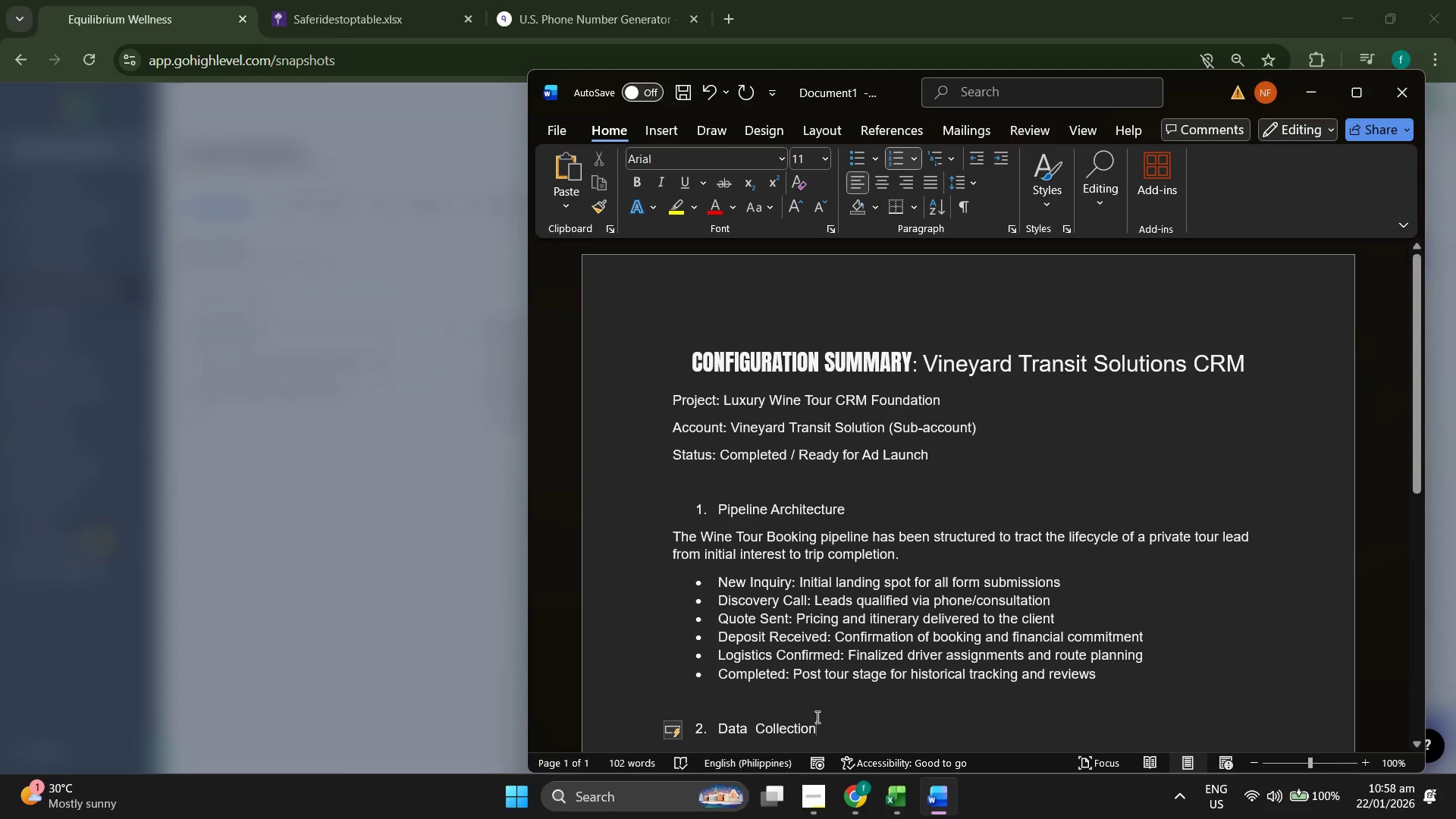 
left_click([827, 799])
 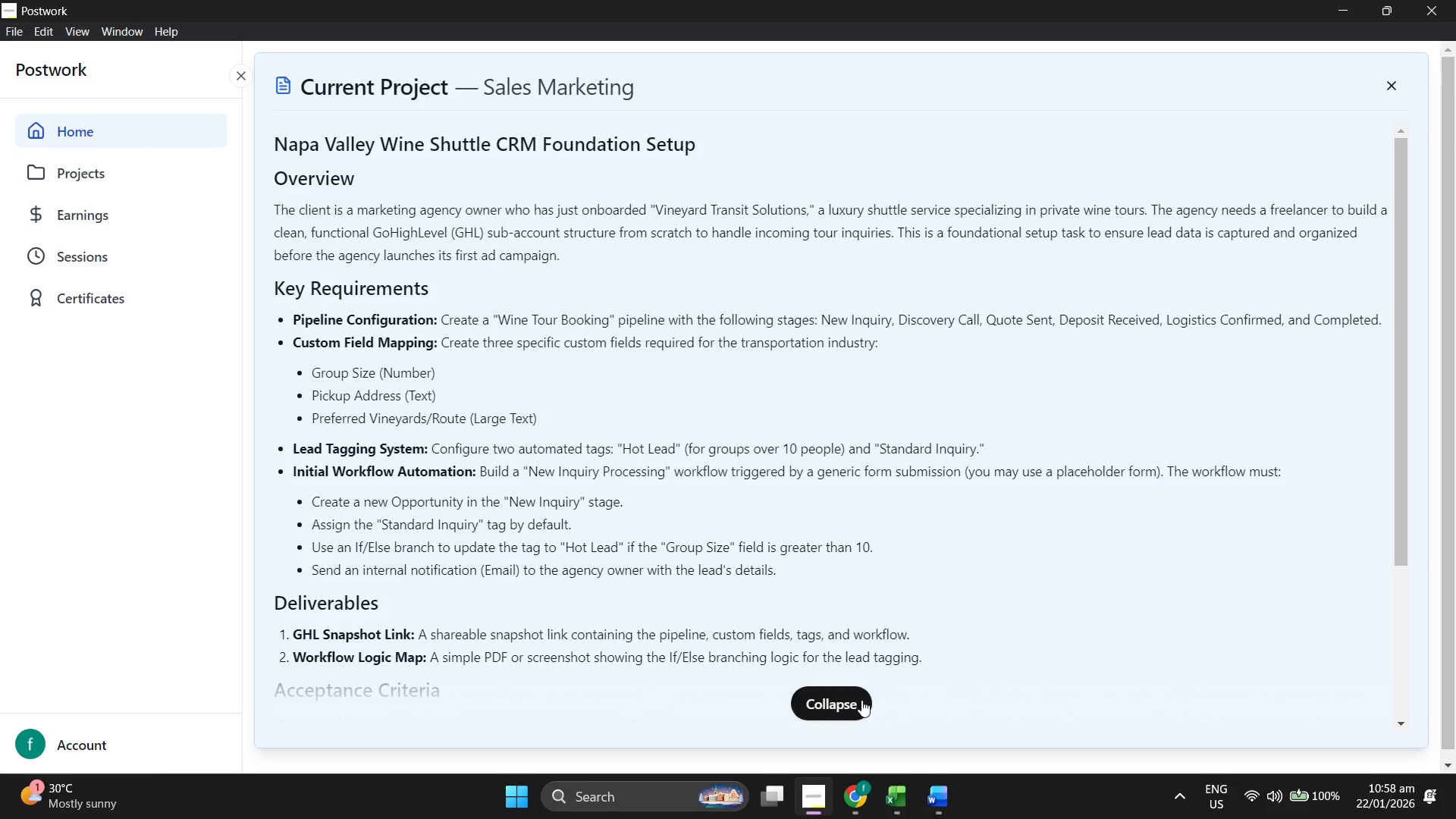 
left_click([857, 708])